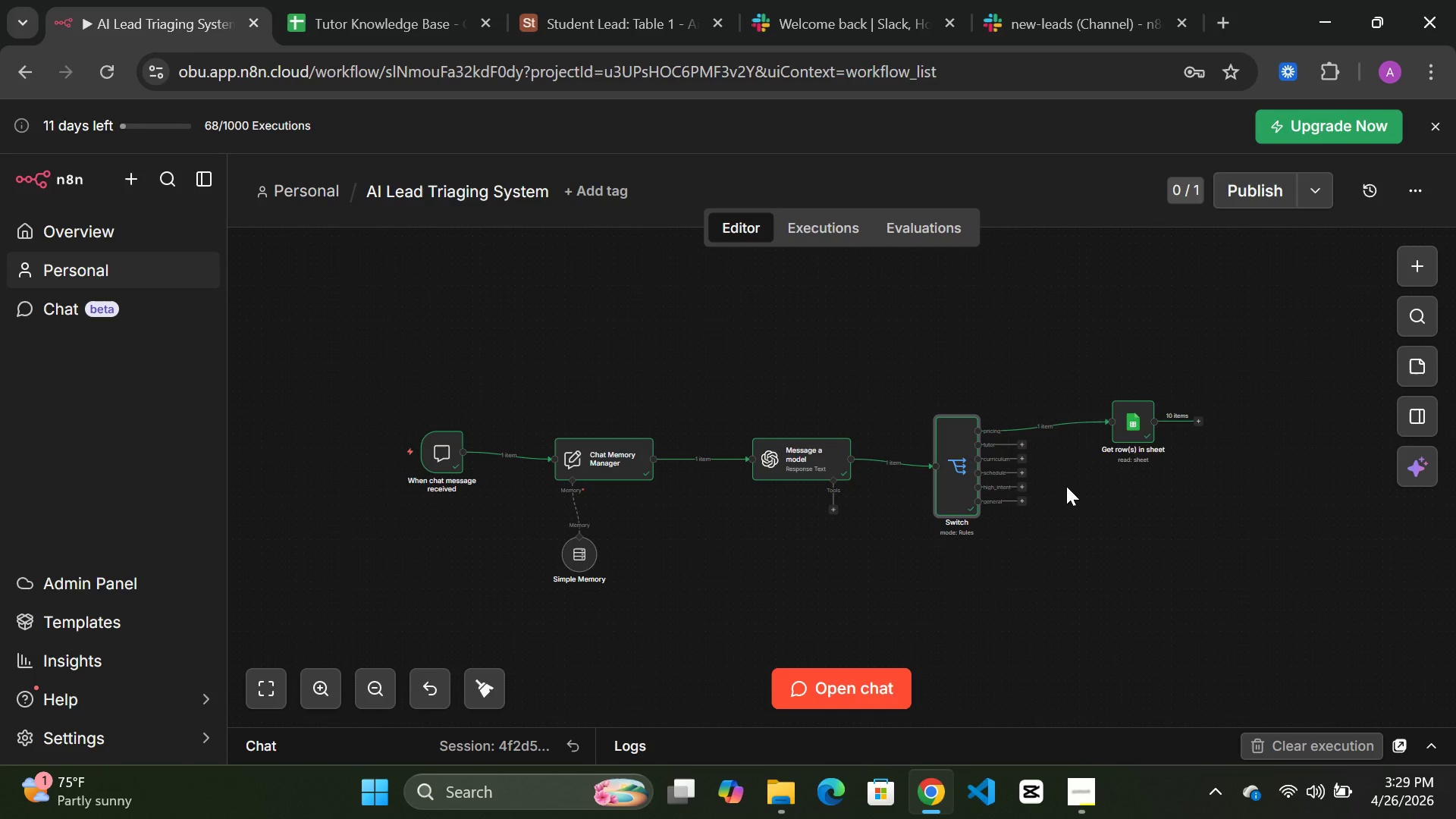 
wait(11.44)
 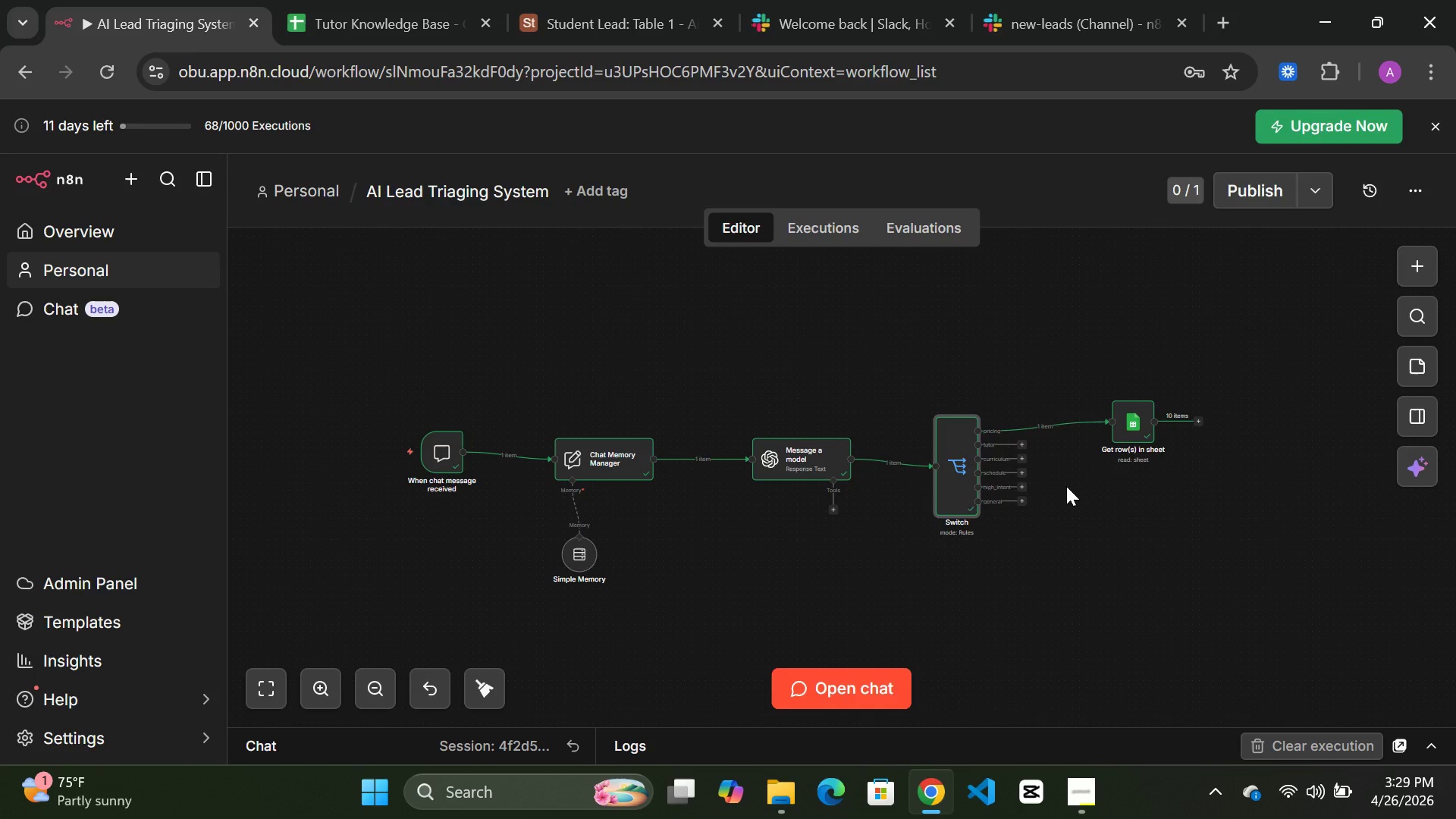 
left_click([1200, 424])
 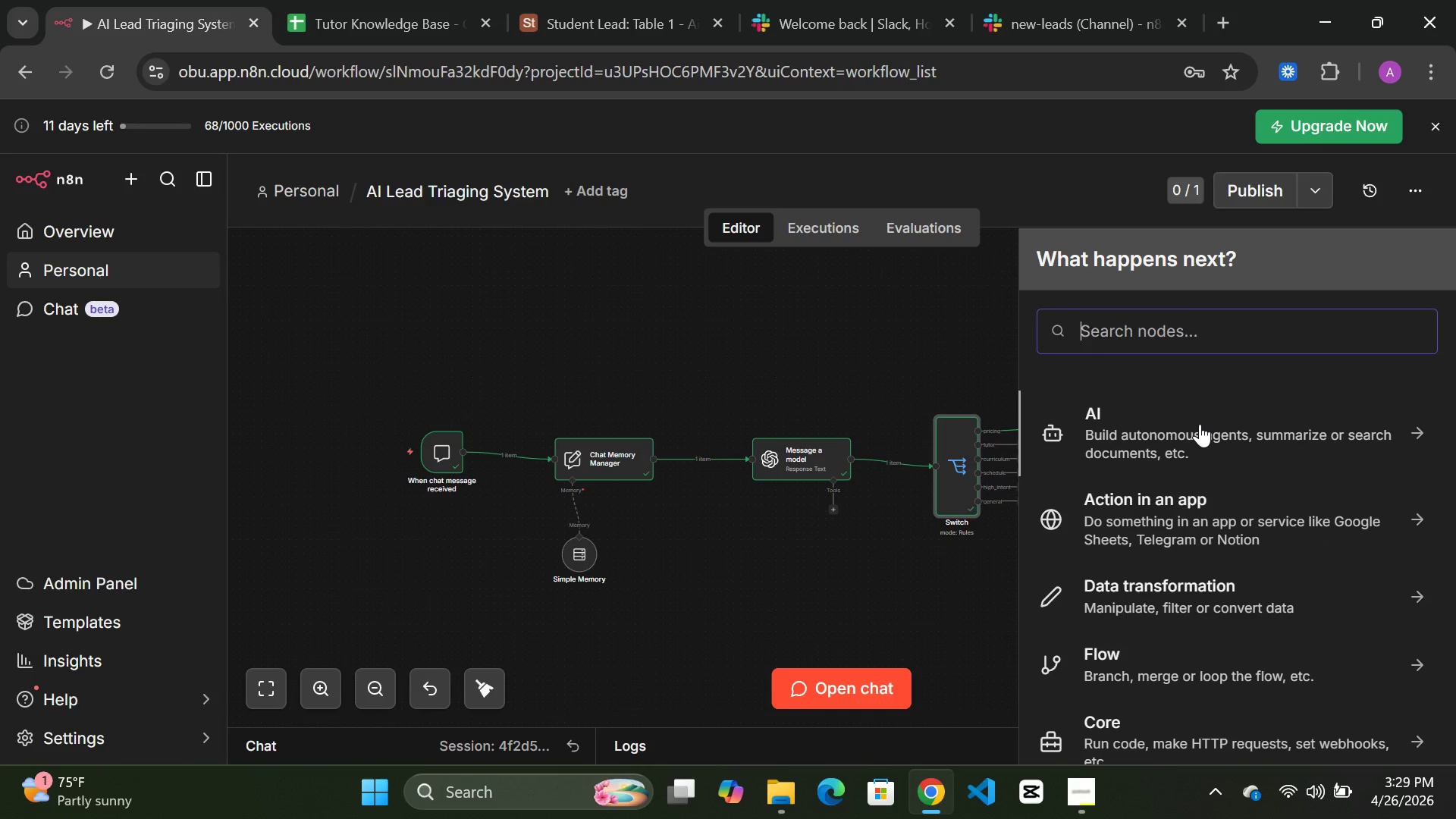 
type(ope)
 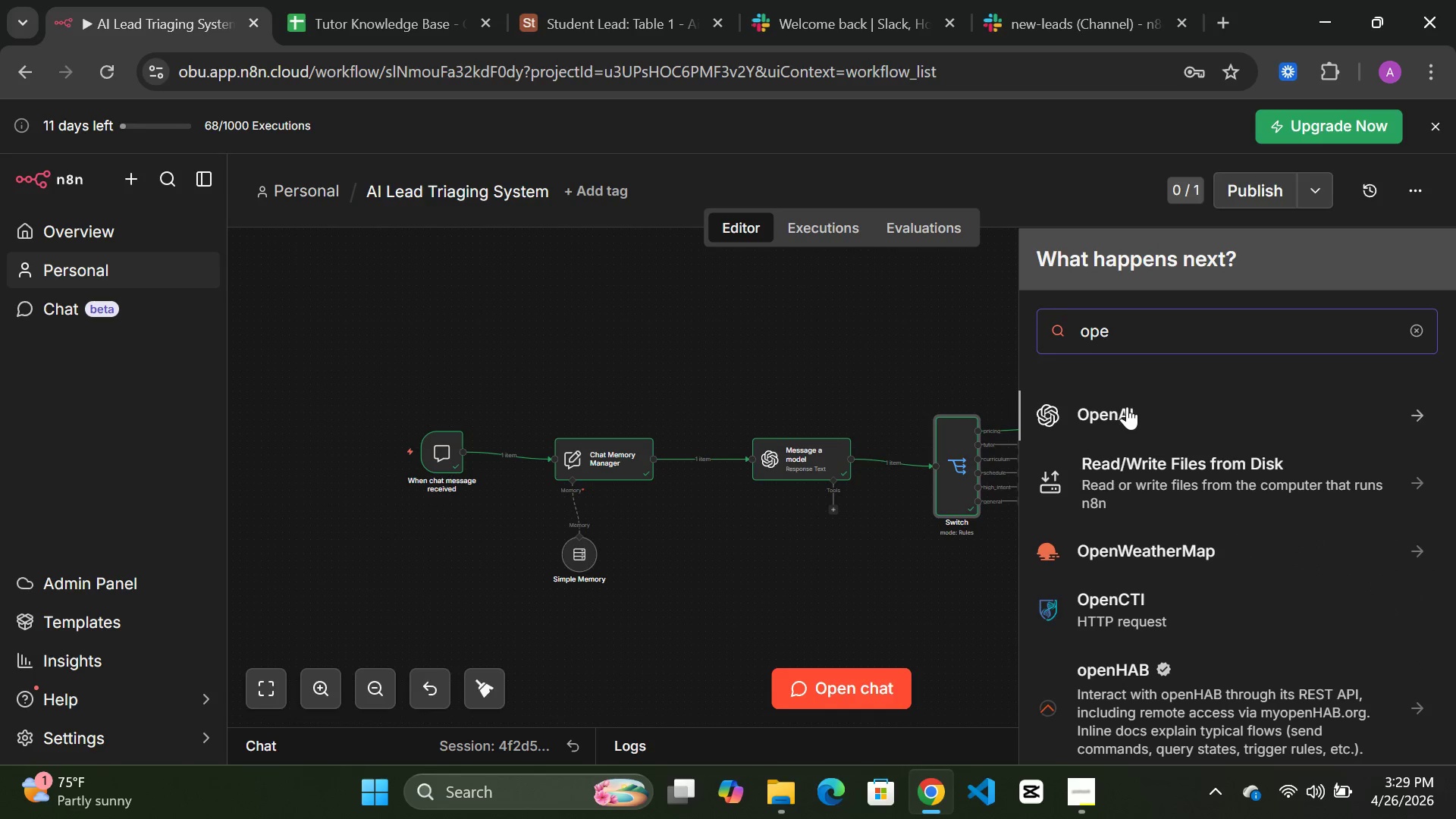 
left_click([1127, 408])
 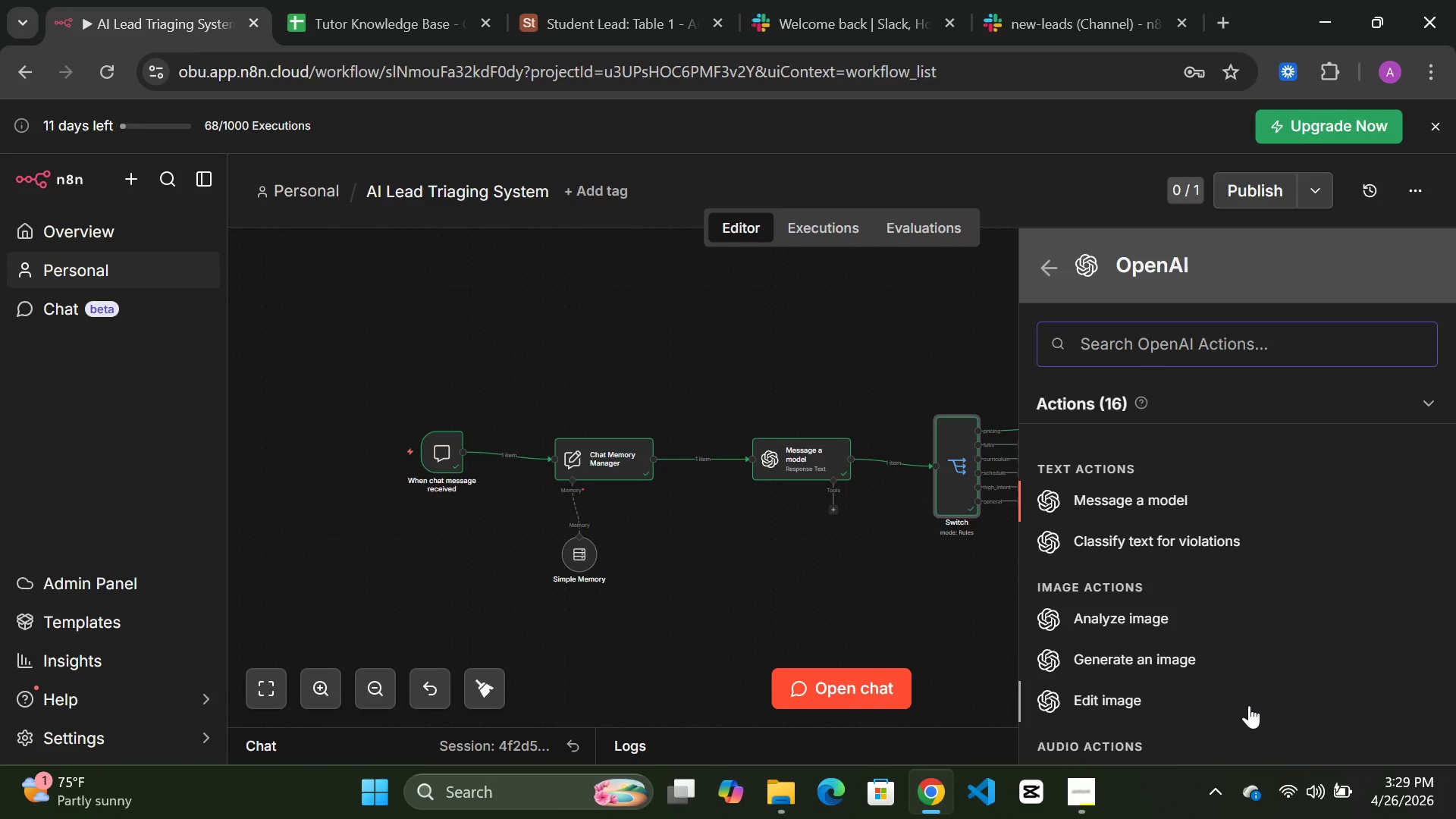 
wait(22.98)
 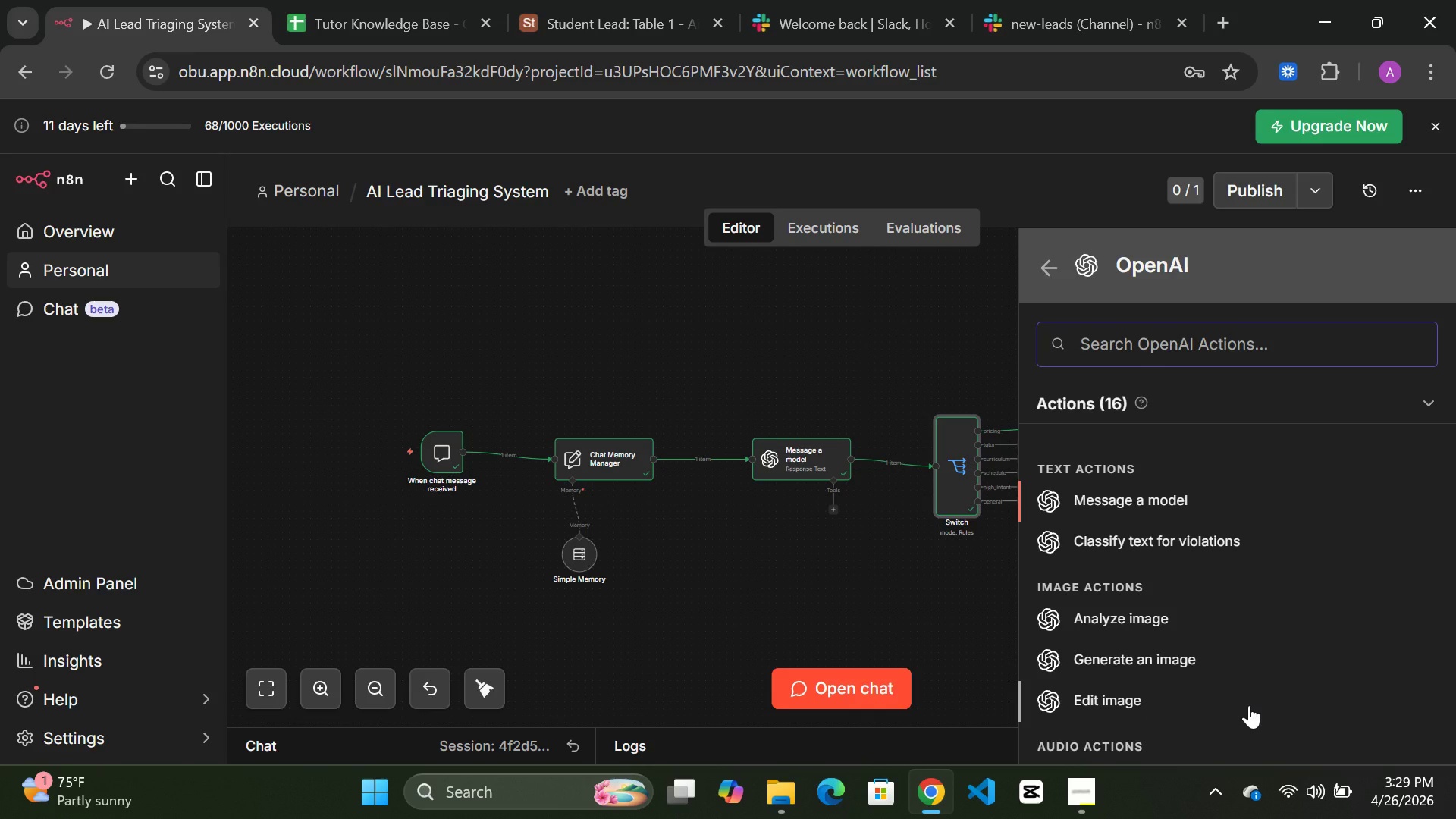 
left_click([1087, 796])